 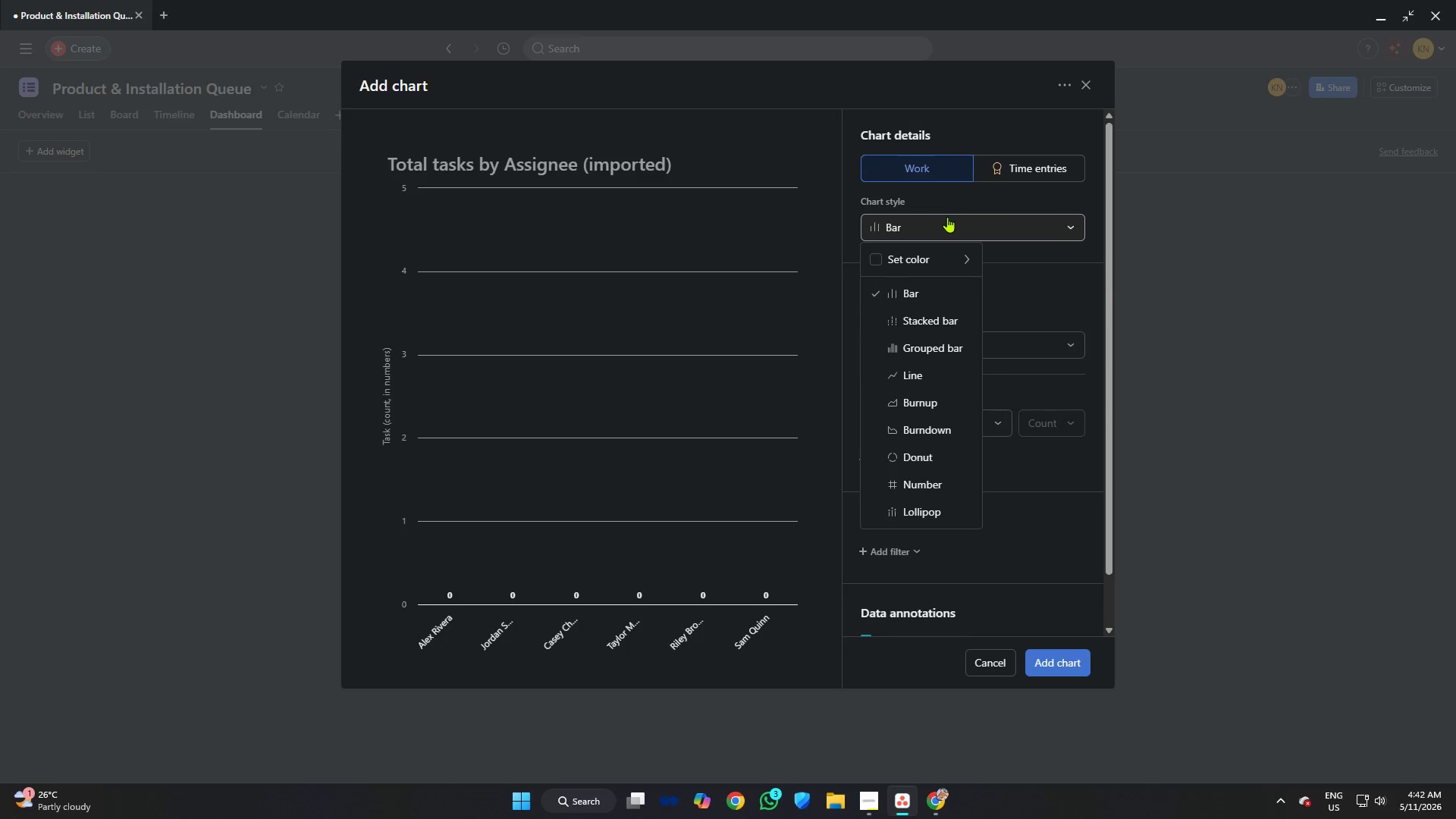 
left_click_drag(start_coordinate=[1030, 297], to_coordinate=[1030, 303])
 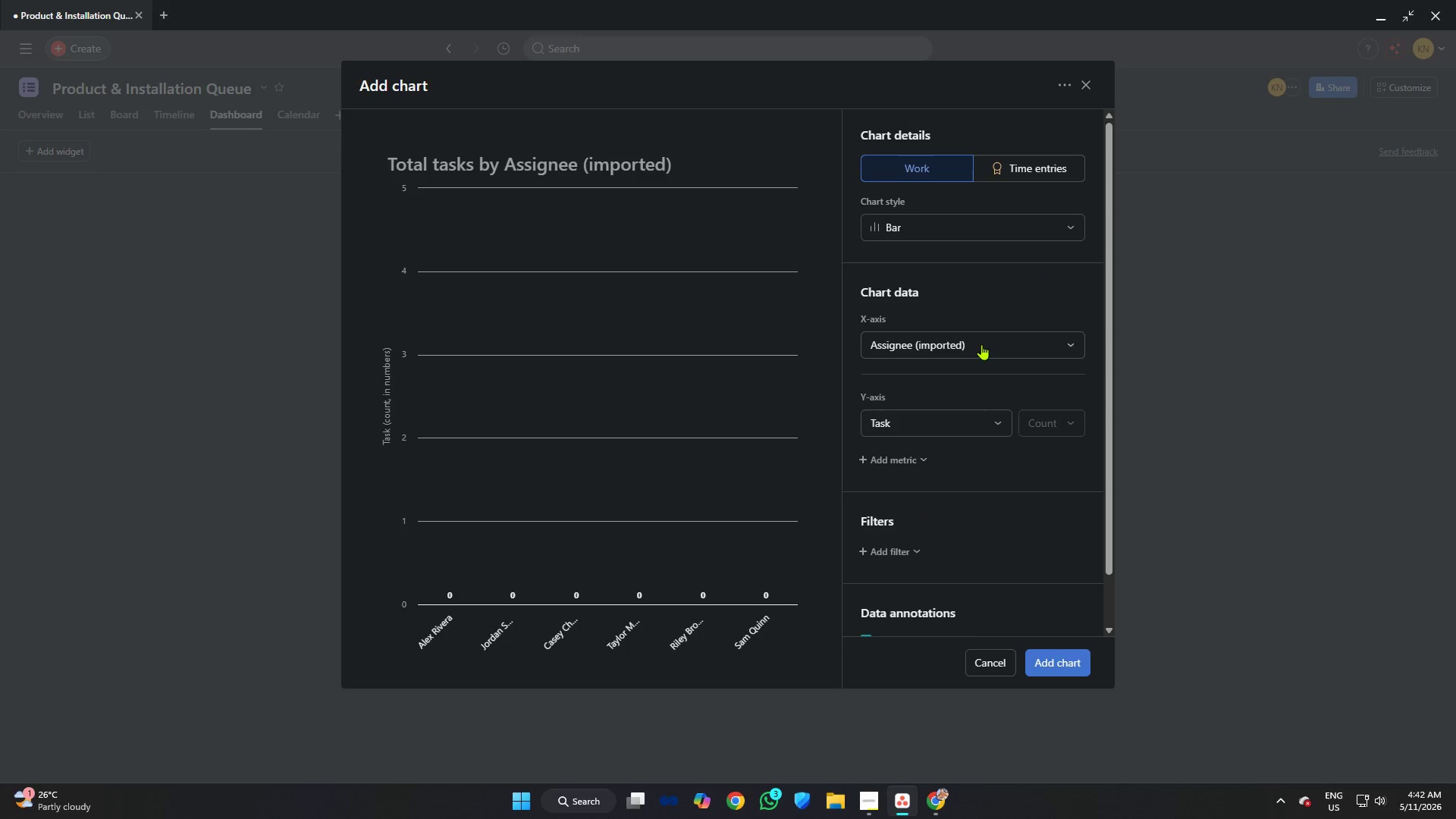 
left_click([981, 344])
 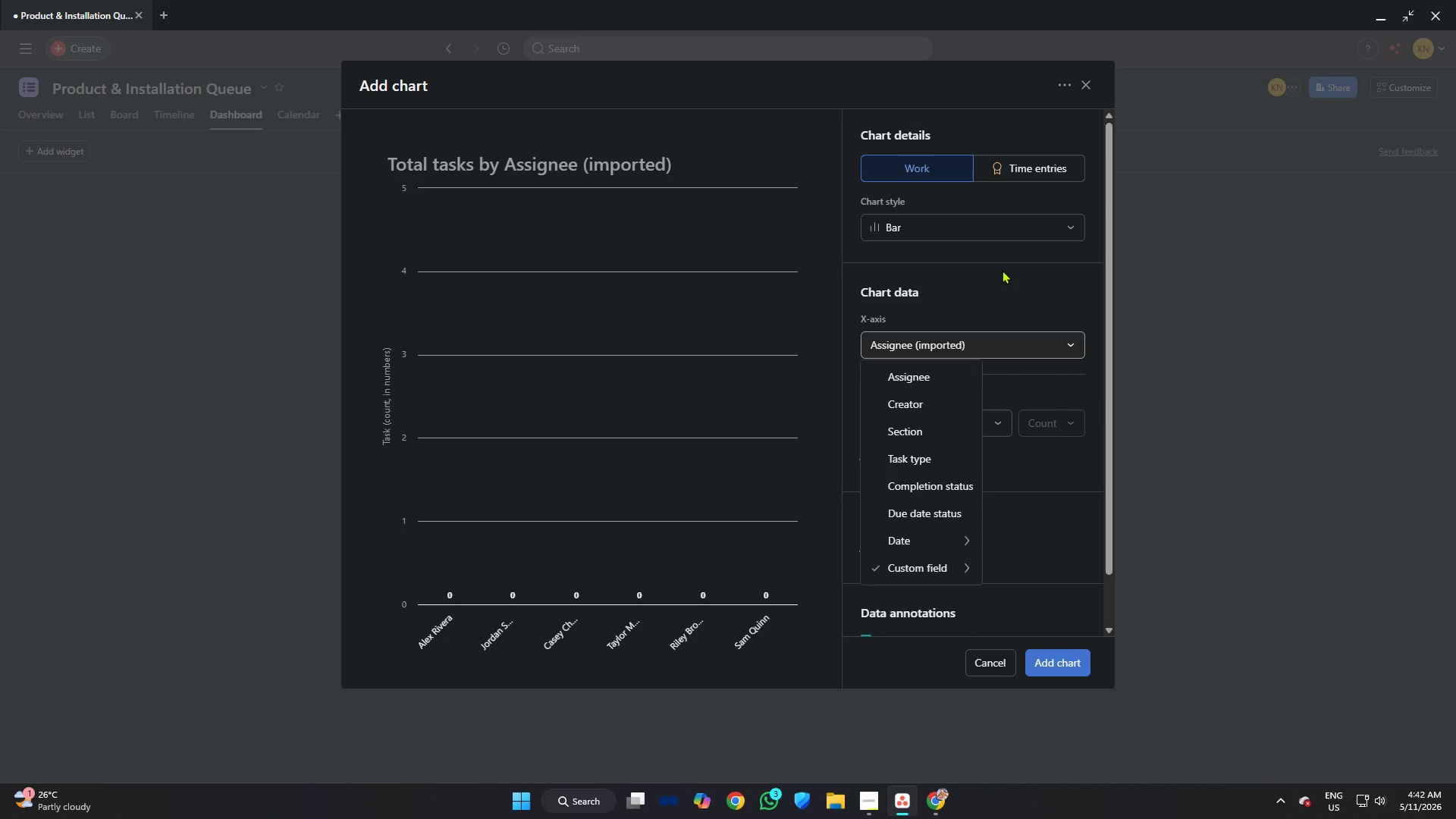 
left_click([1002, 270])
 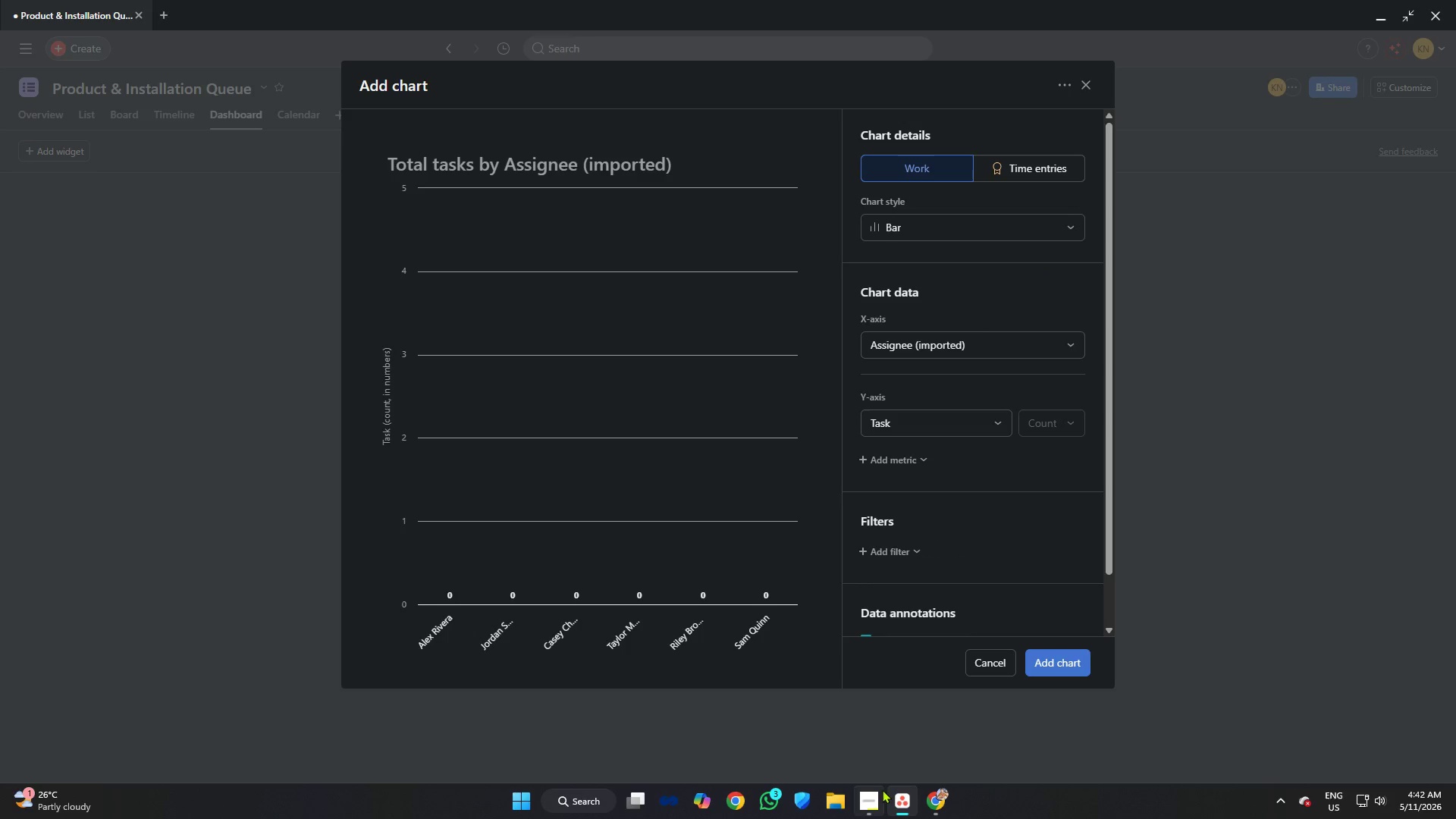 
left_click([871, 791])